 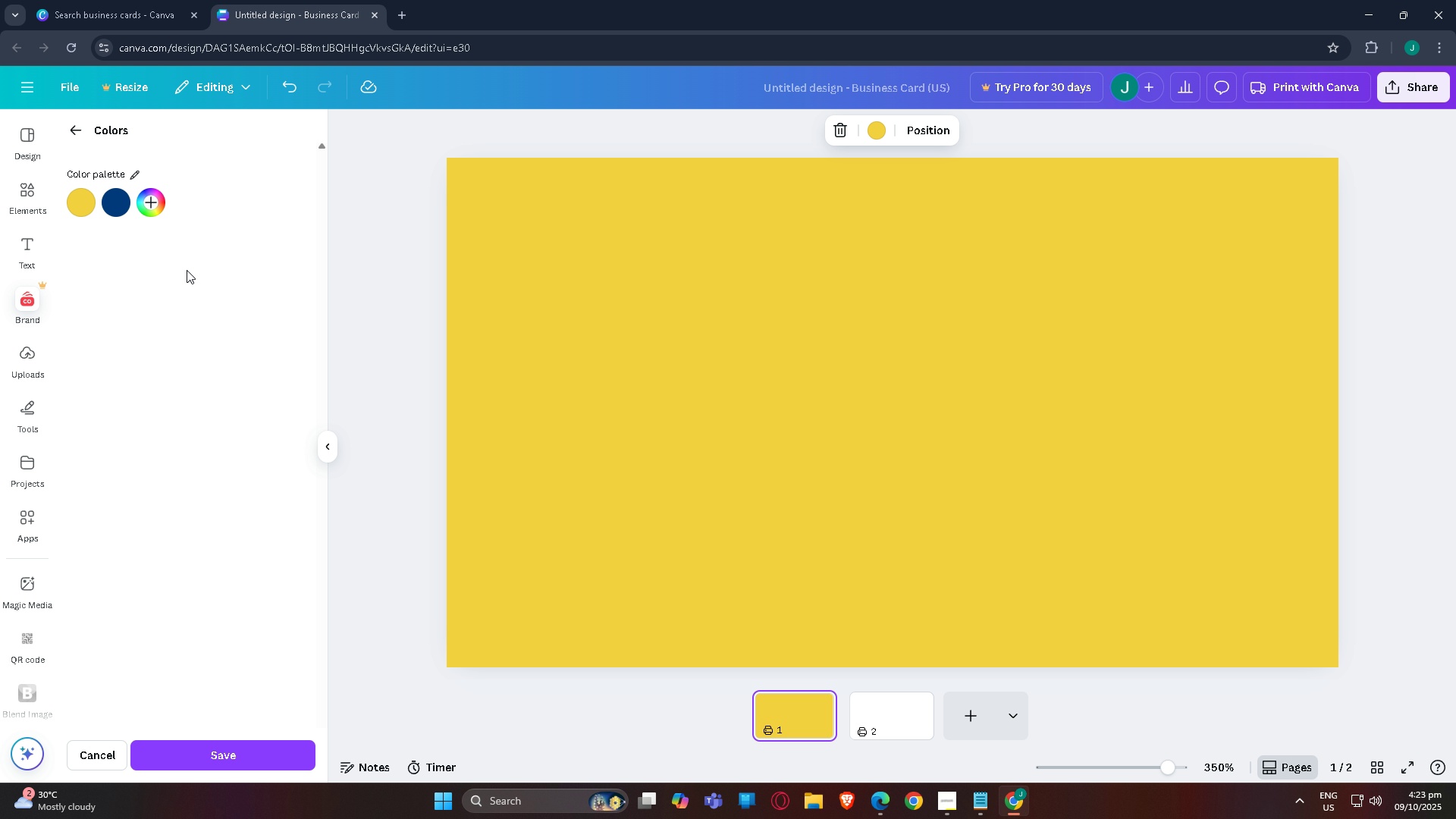 
left_click([77, 196])
 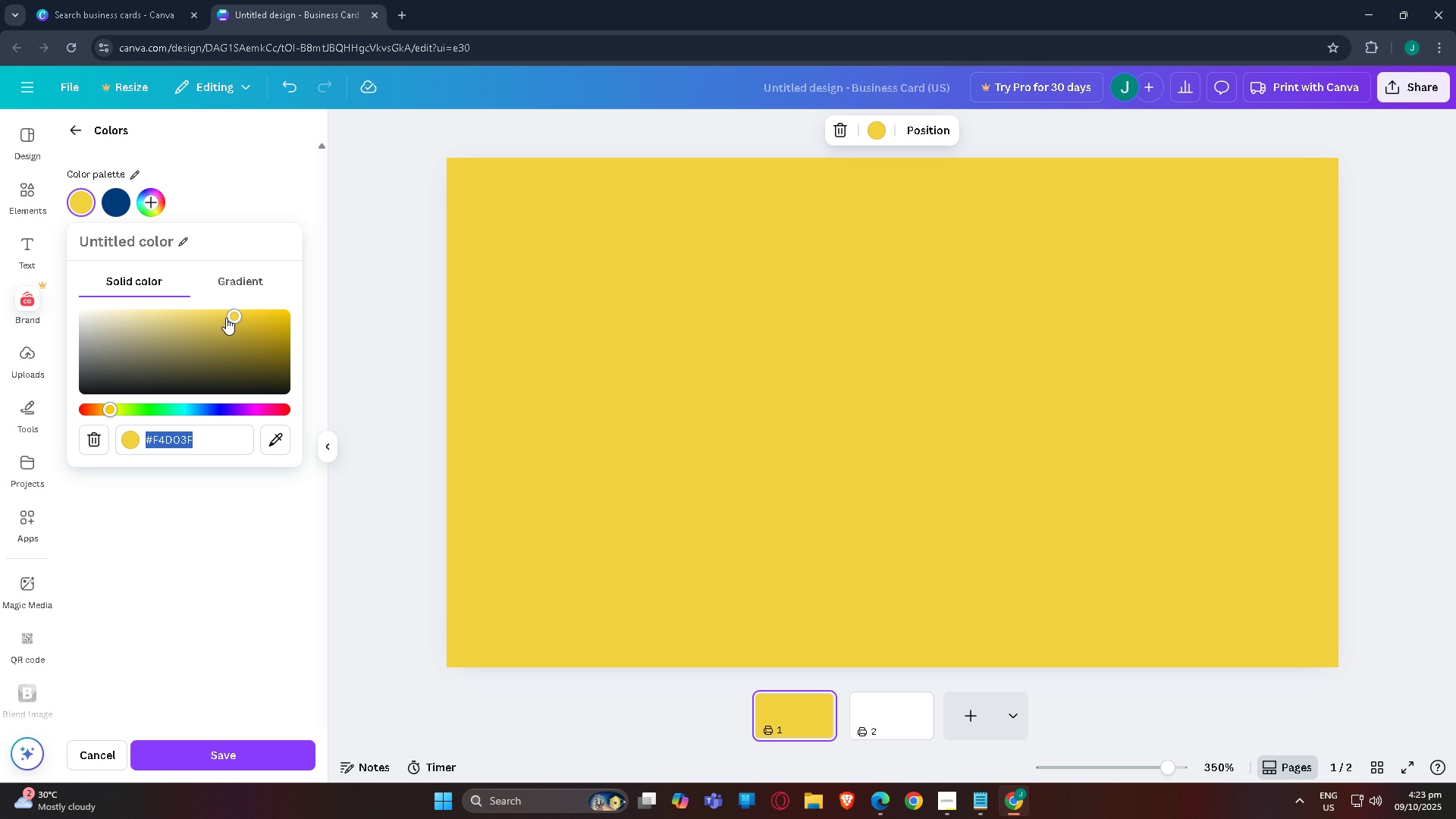 
left_click_drag(start_coordinate=[232, 316], to_coordinate=[36, 302])
 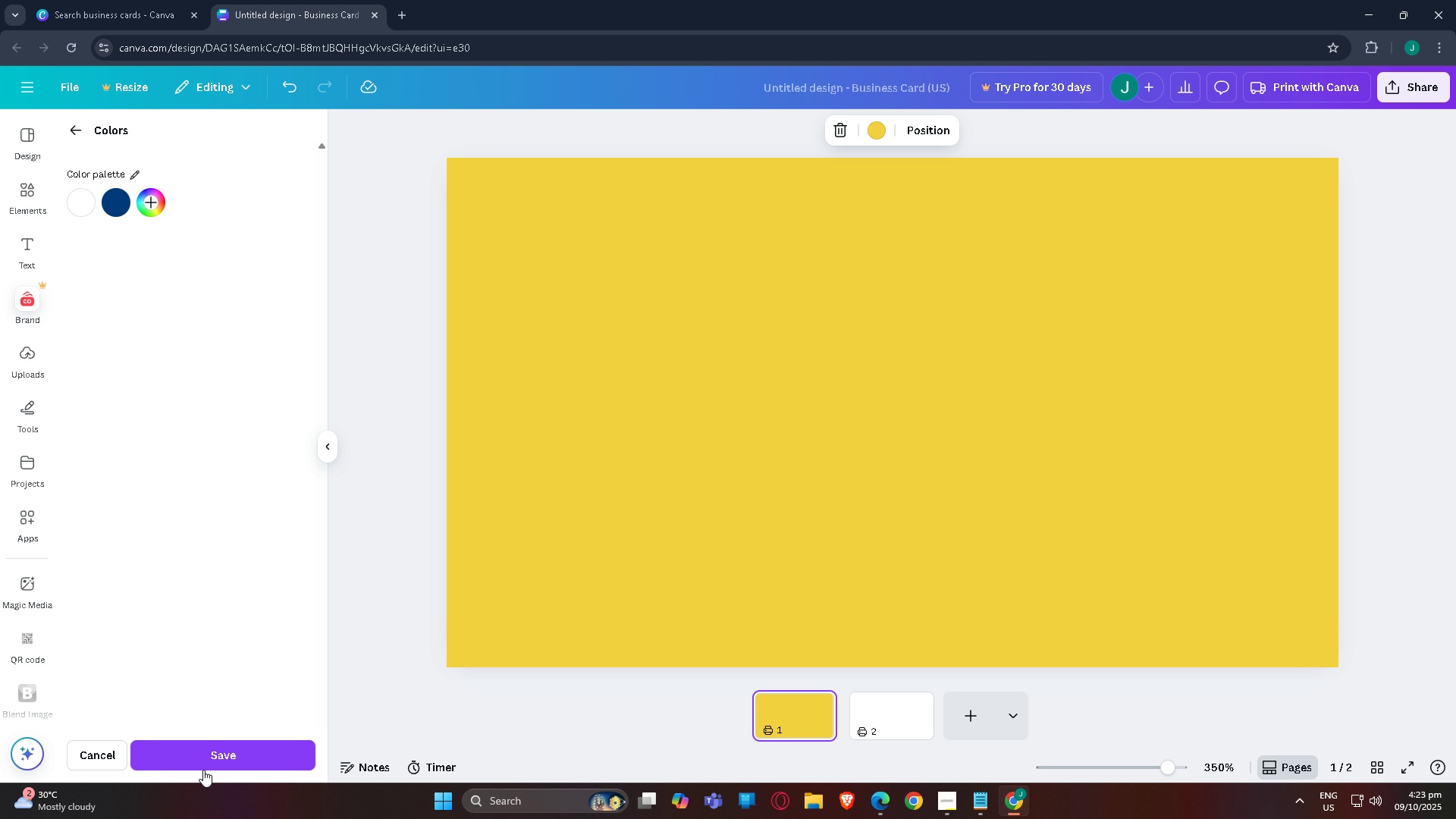 
left_click([205, 763])
 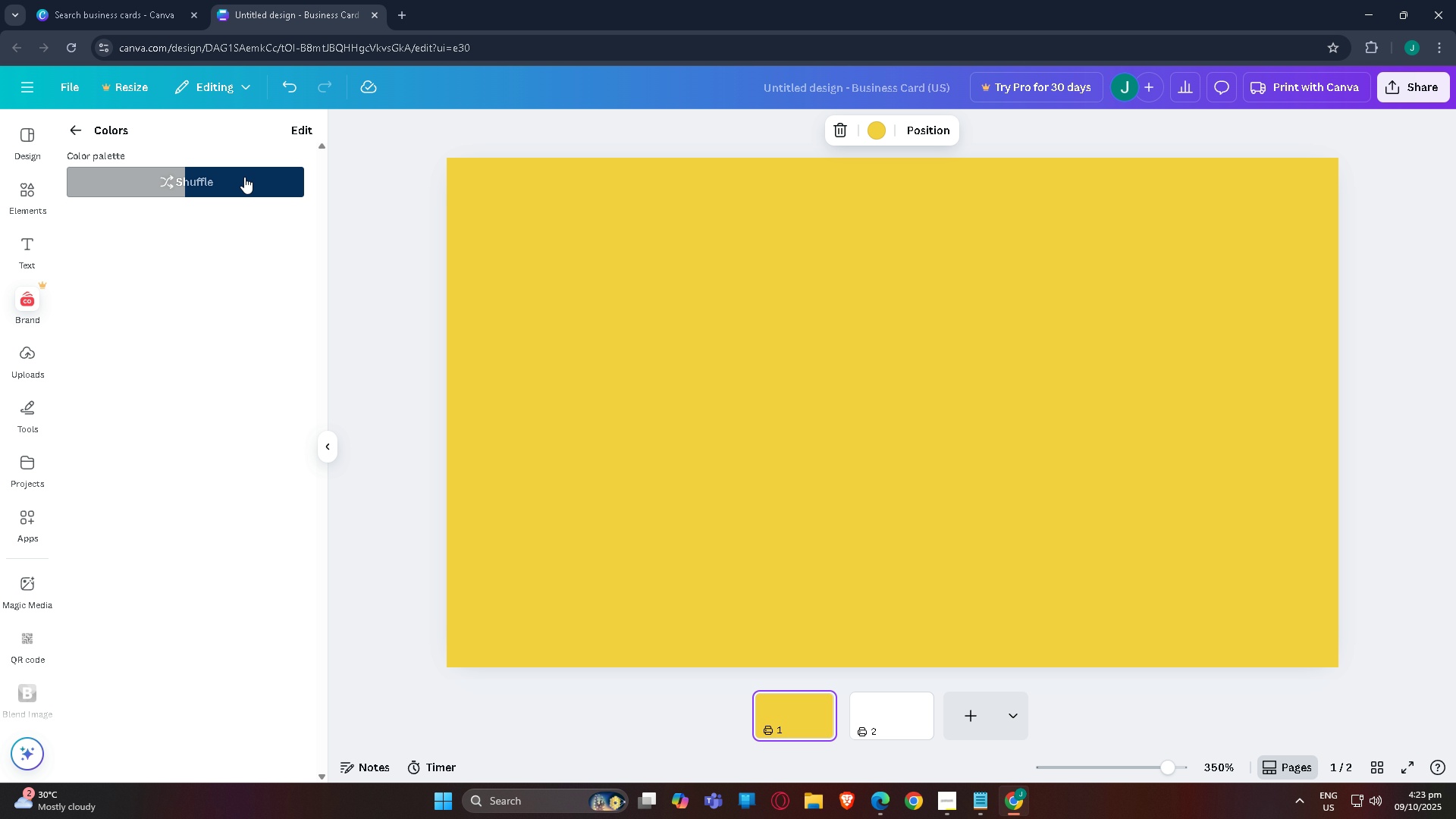 
left_click([237, 184])
 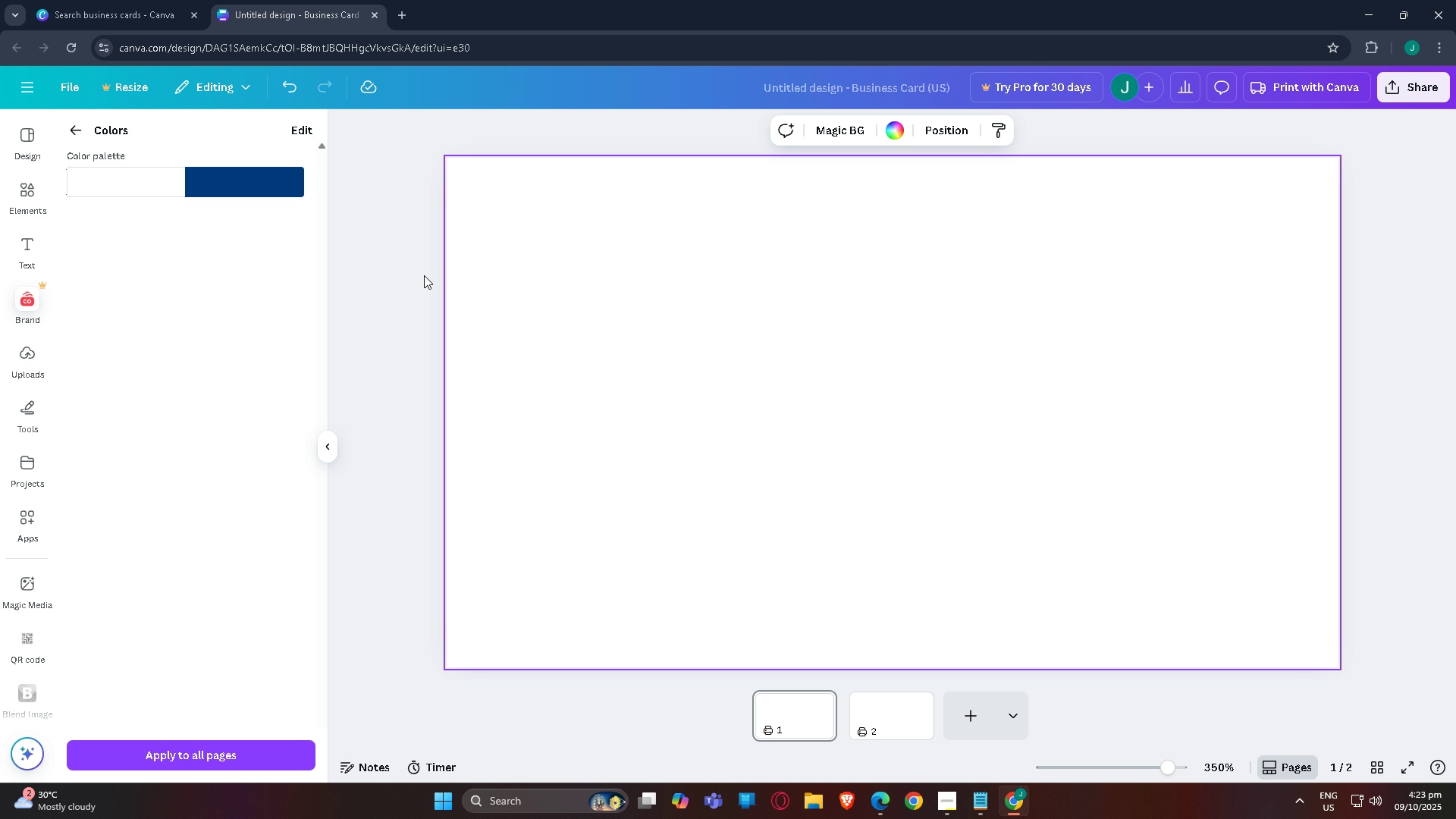 
left_click([702, 272])
 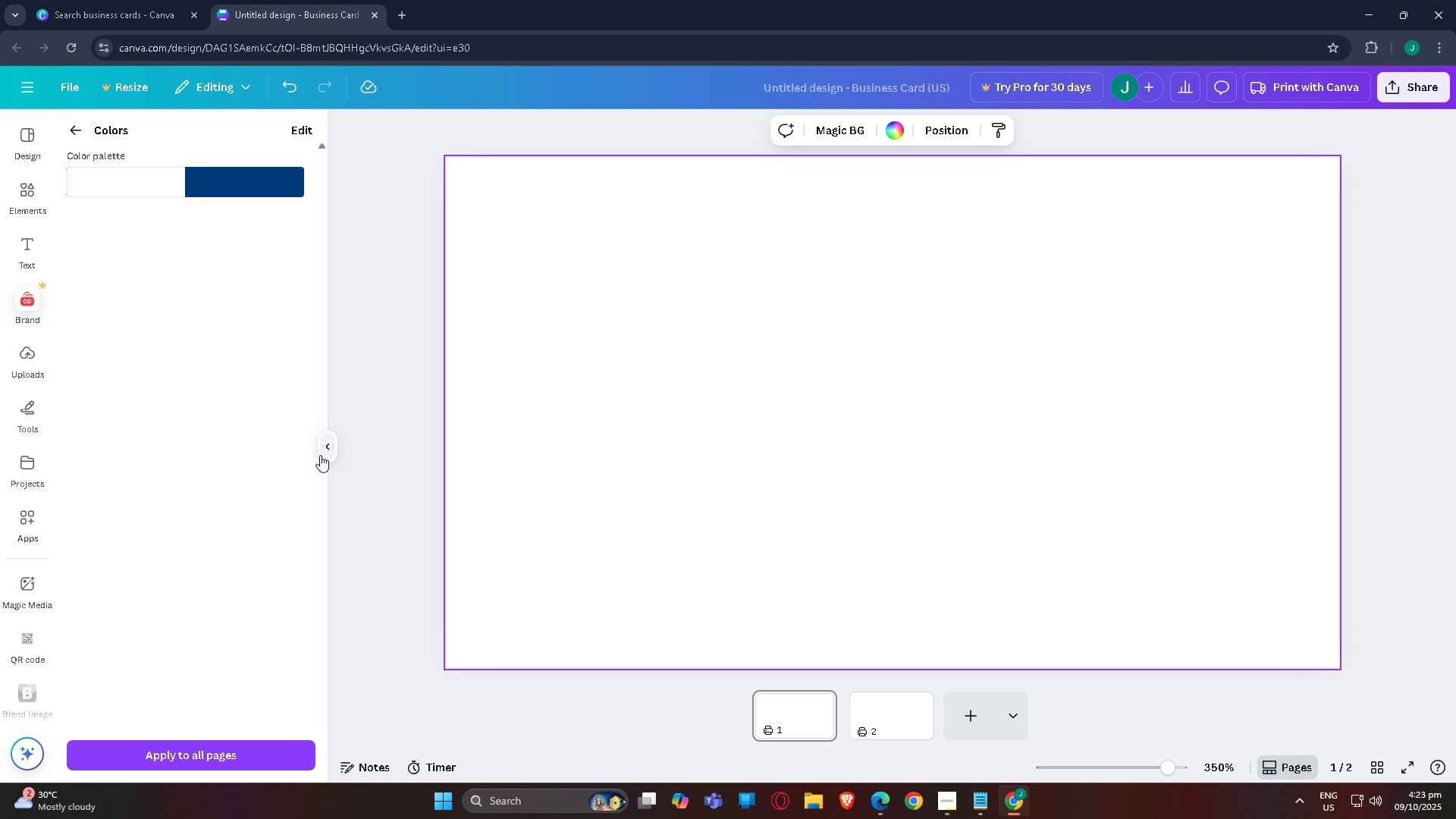 
left_click([327, 453])